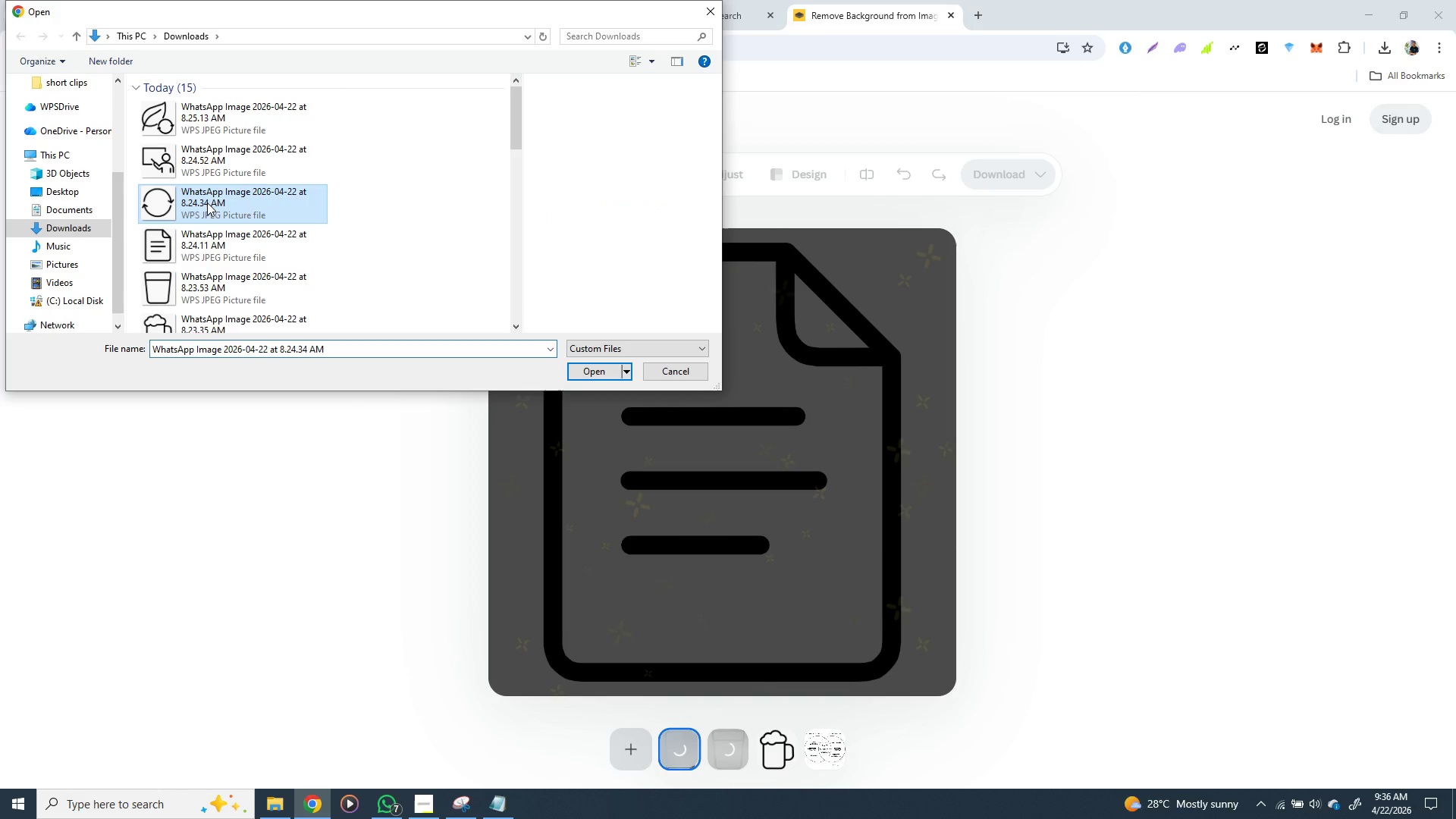 
mouse_move([585, 388])
 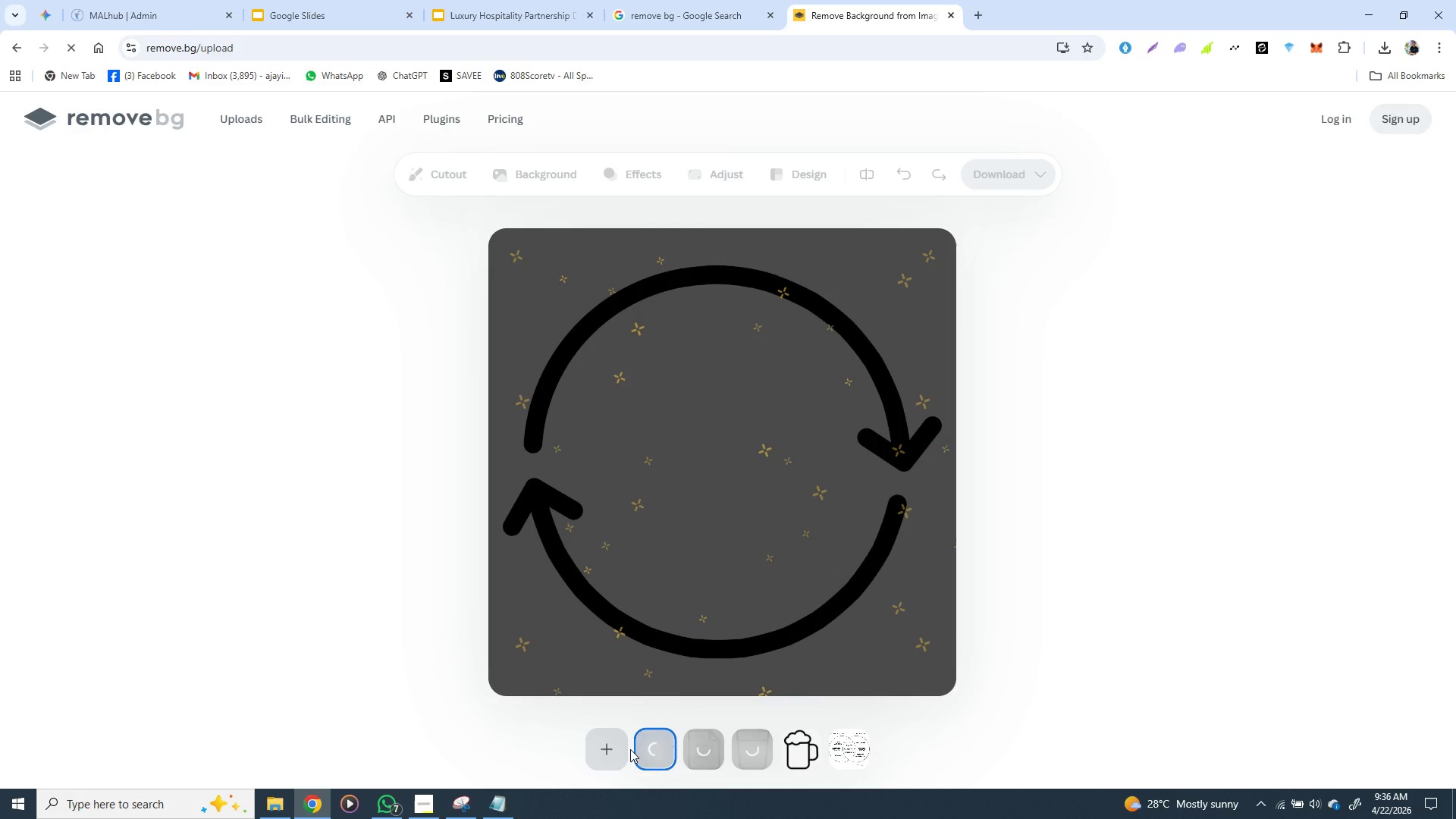 
mouse_move([605, 733])
 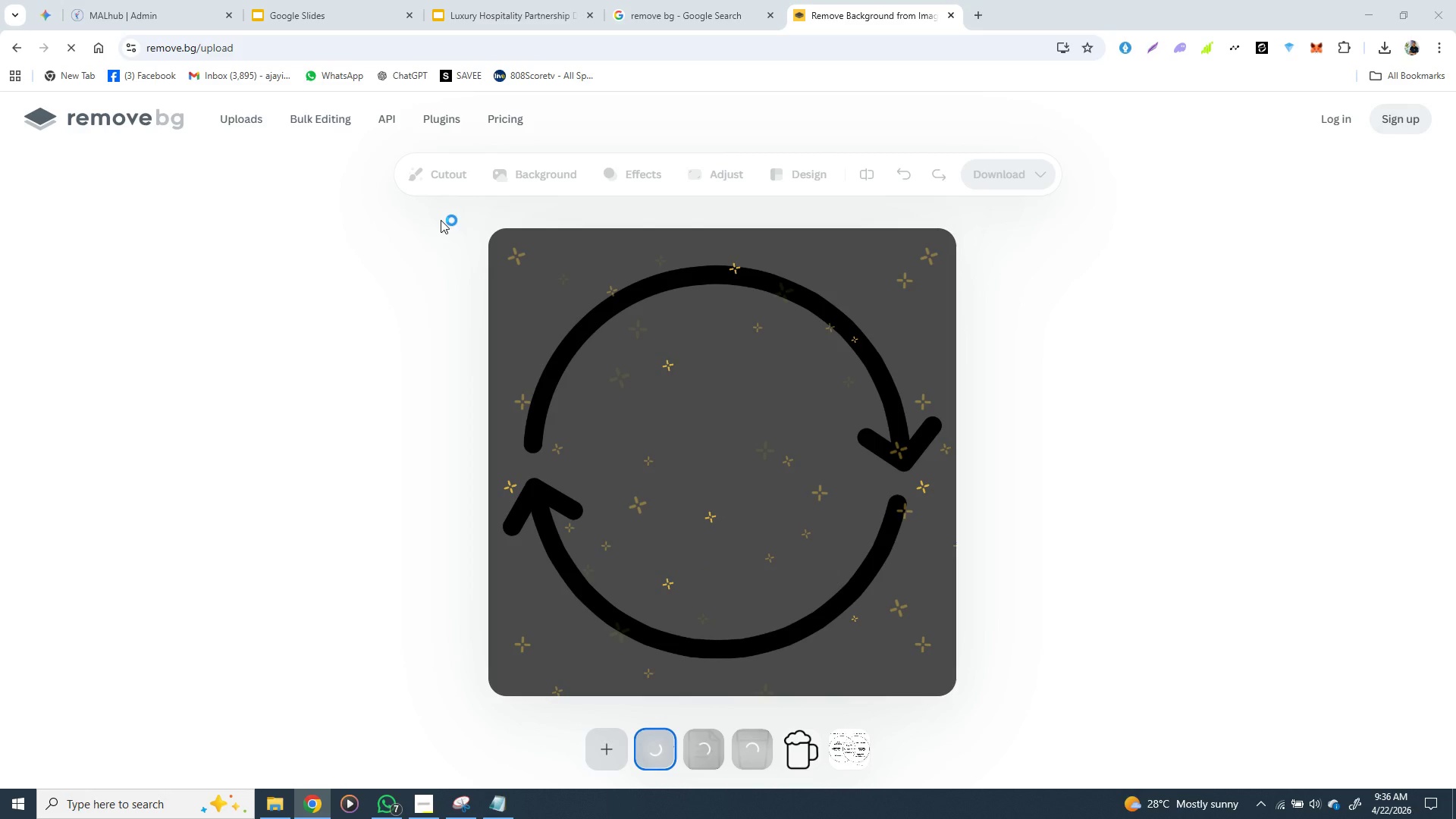 
wait(9.44)
 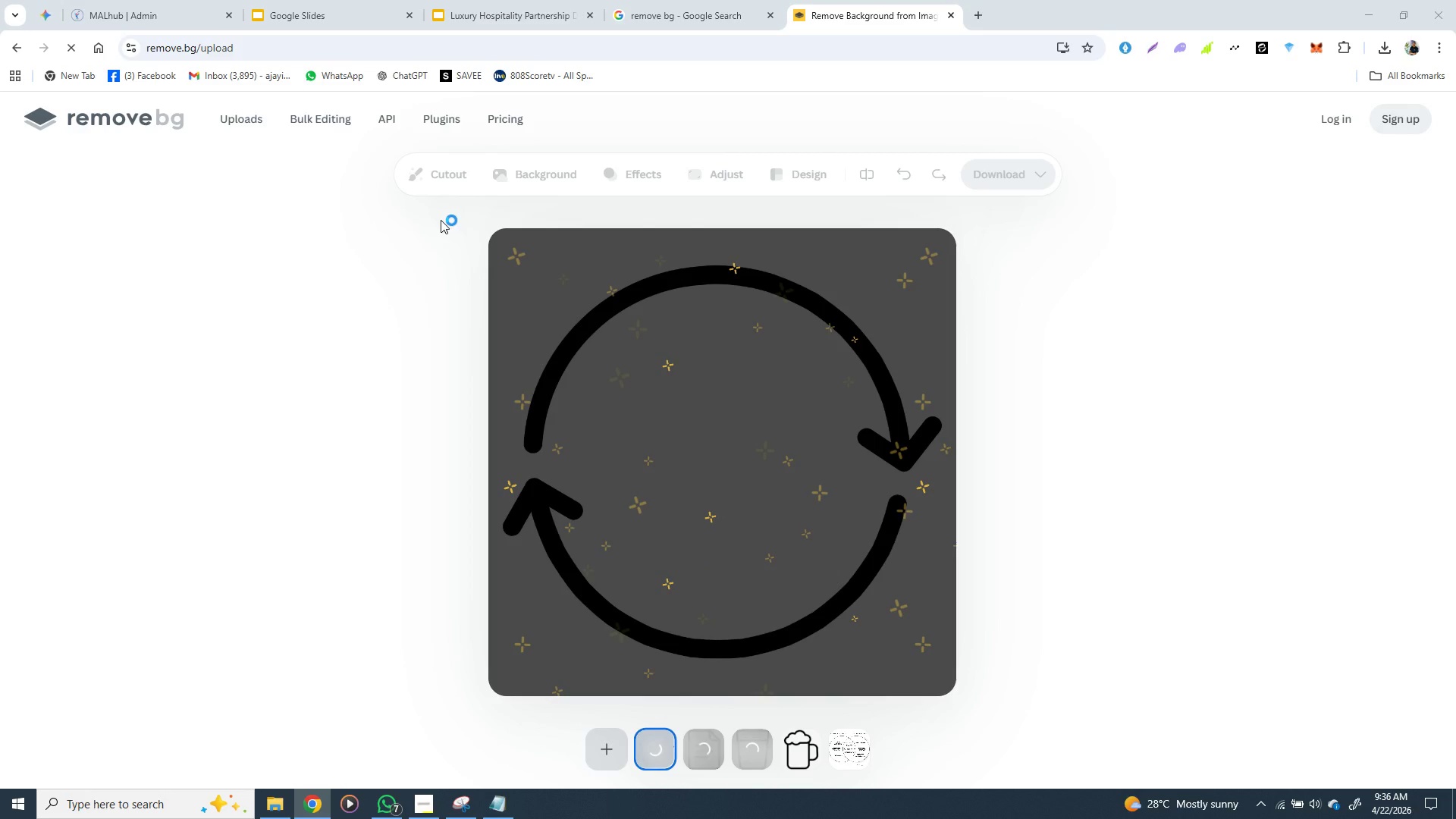 
left_click([197, 165])
 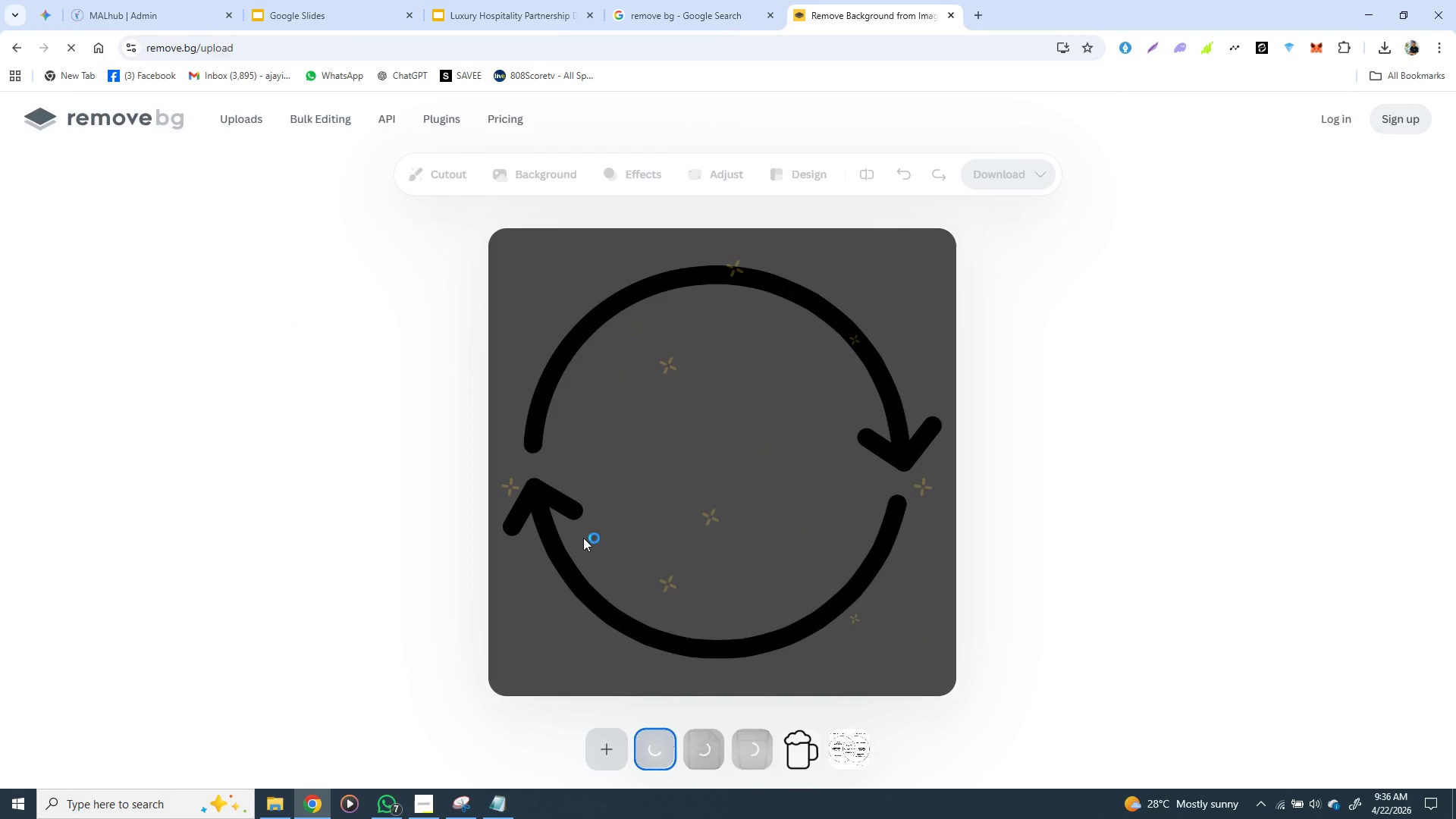 
wait(5.52)
 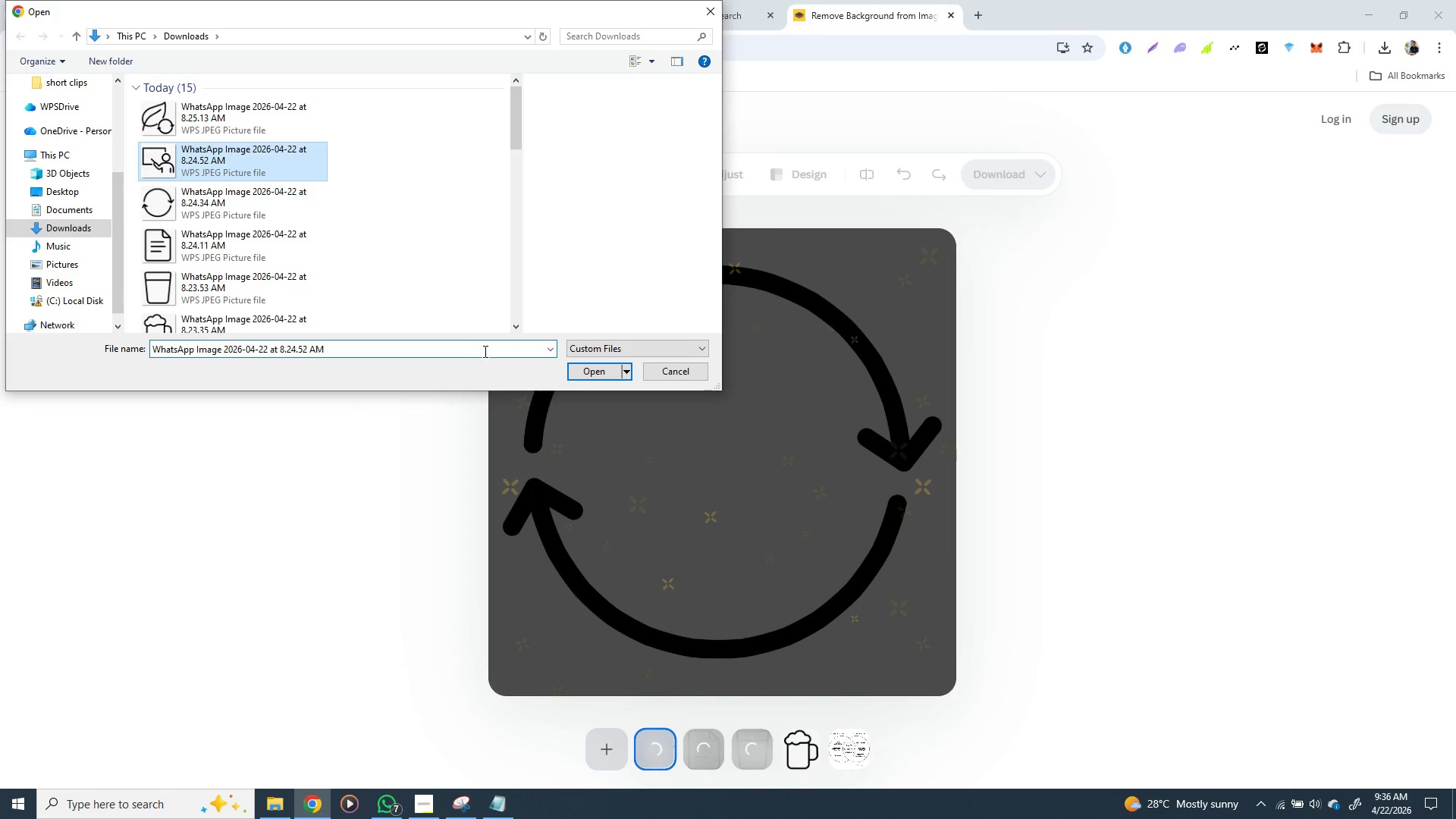 
left_click([582, 748])
 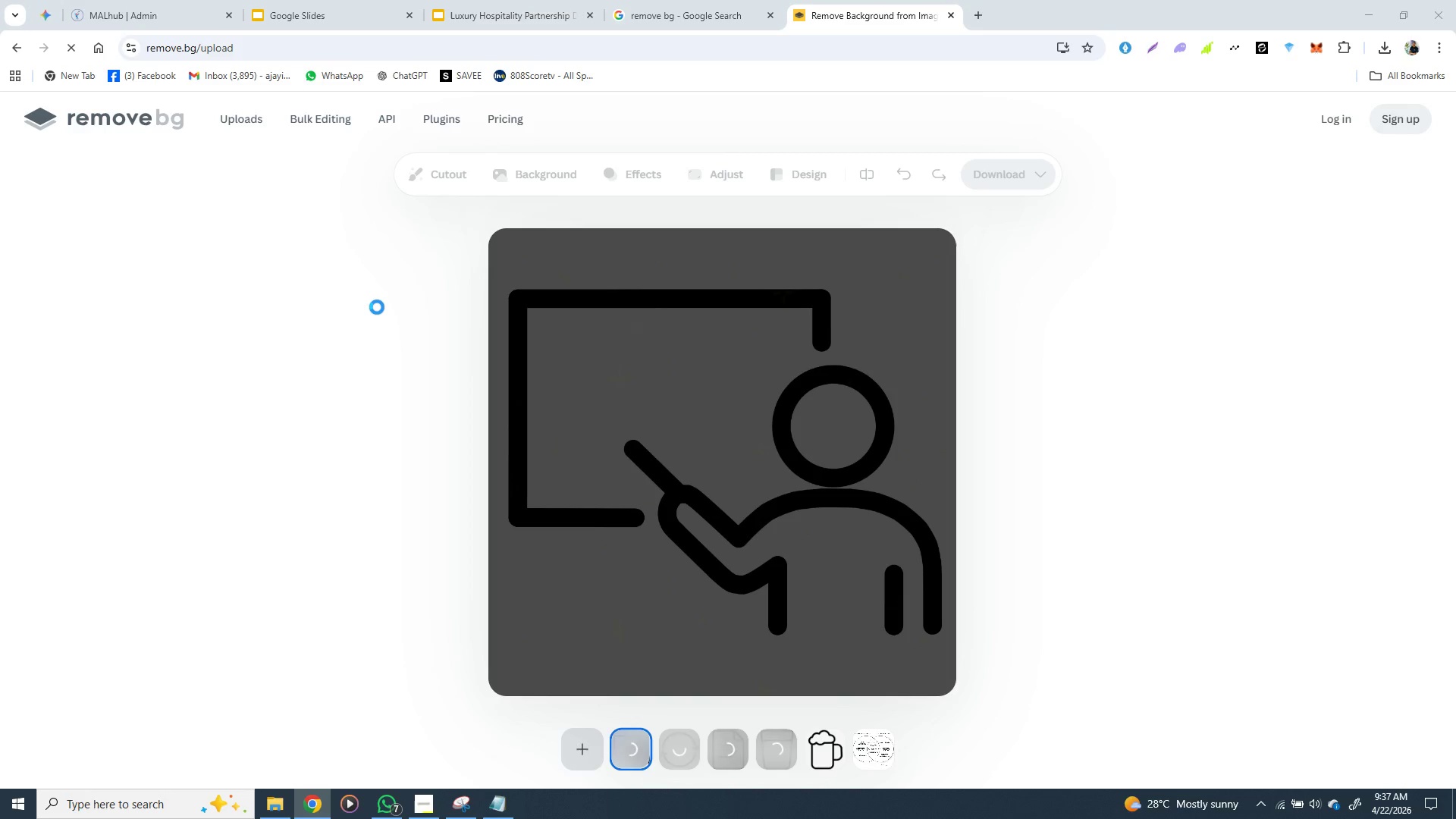 
wait(12.42)
 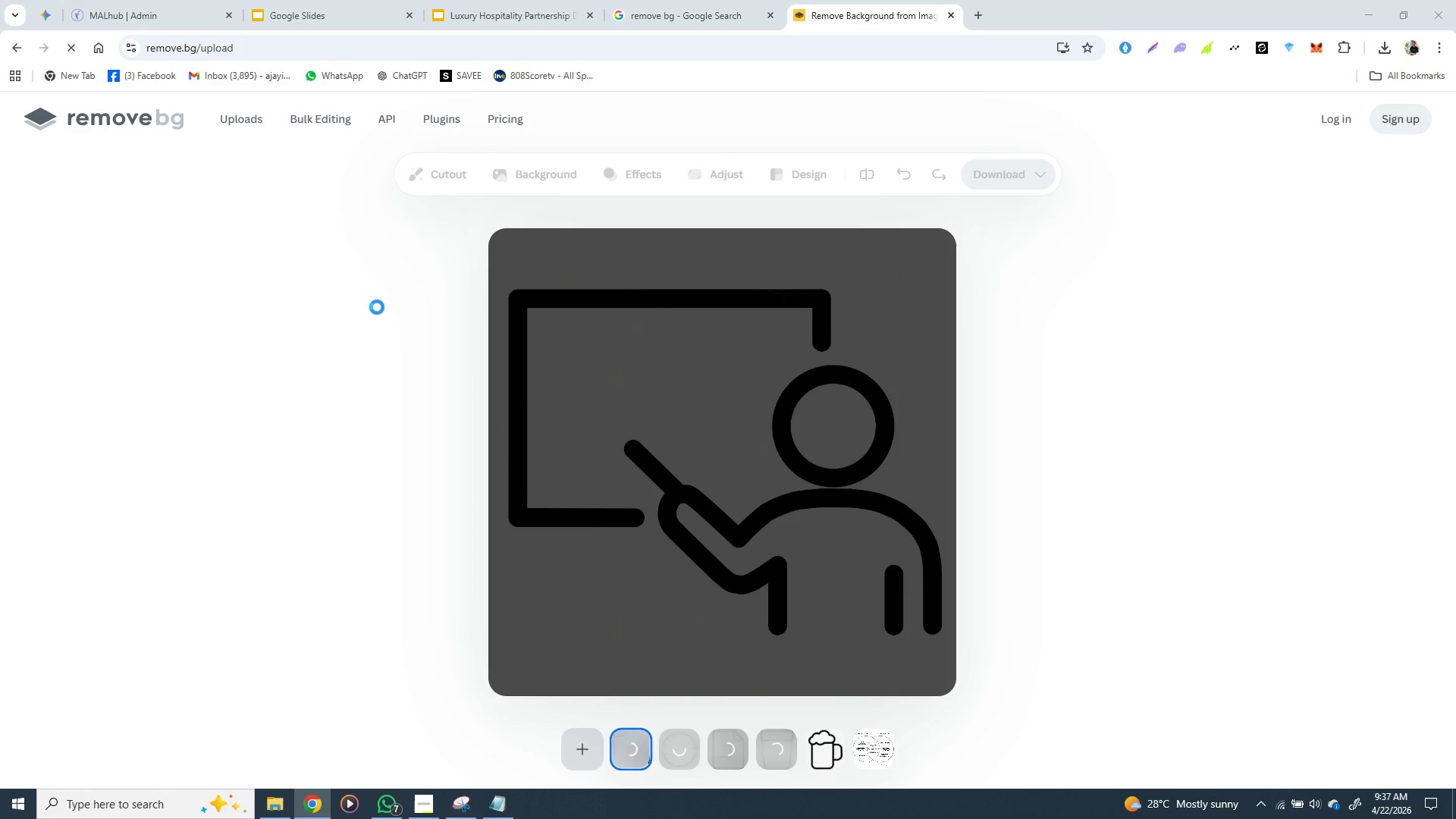 
left_click([197, 106])
 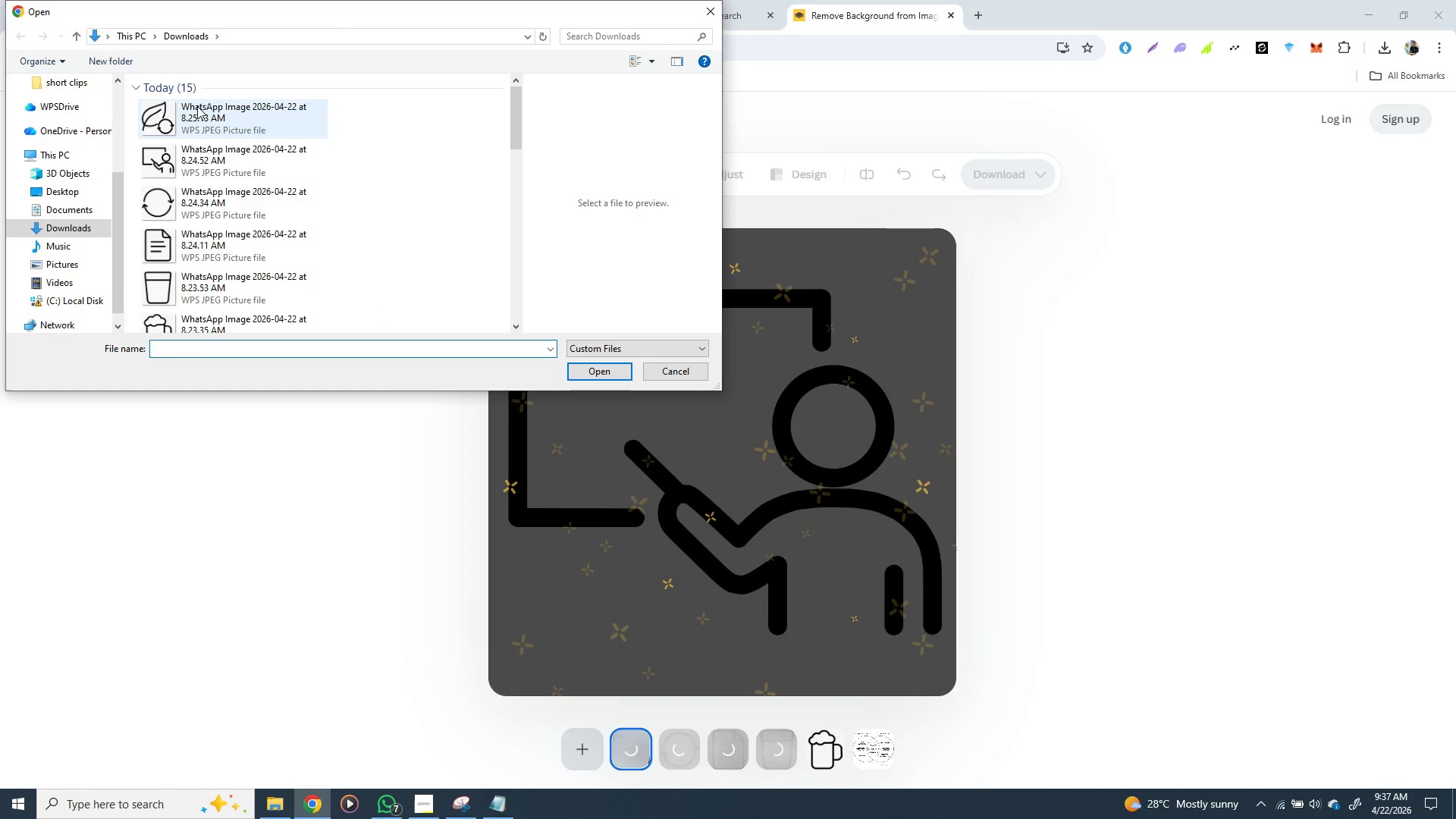 
left_click([601, 372])
 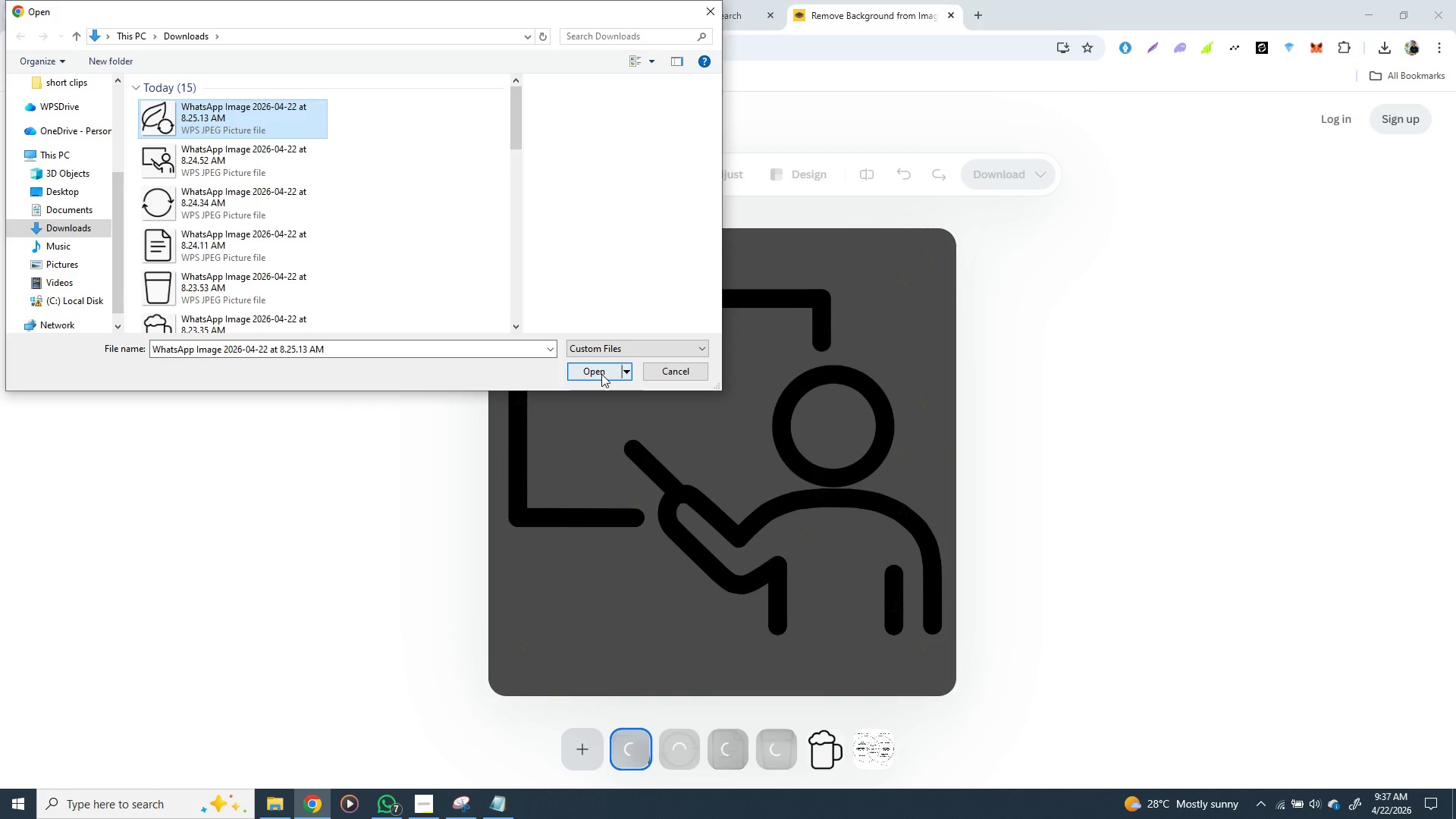 
mouse_move([492, 814])
 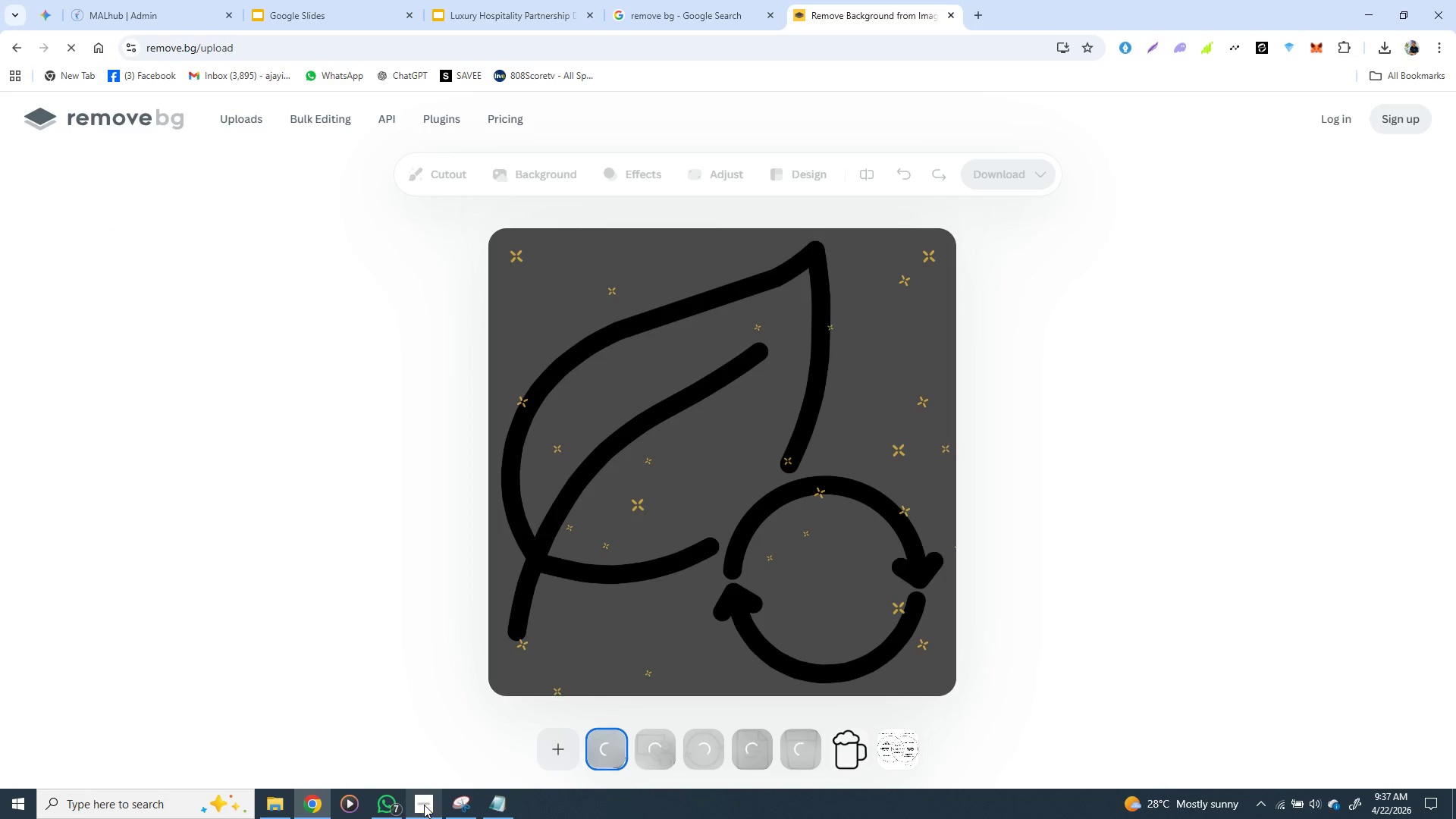 
left_click([424, 805])